 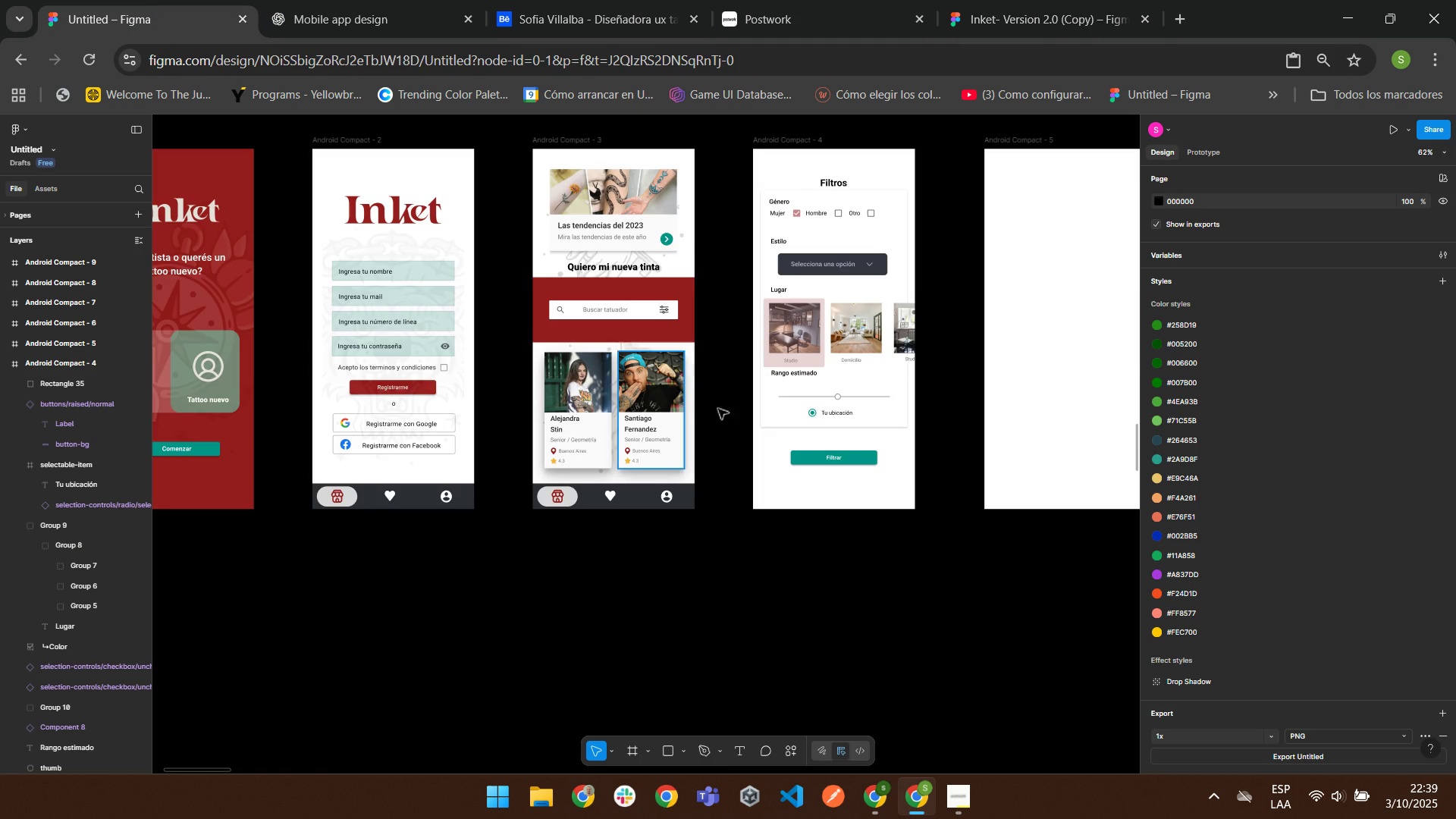 
scroll: coordinate [841, 218], scroll_direction: up, amount: 3.0
 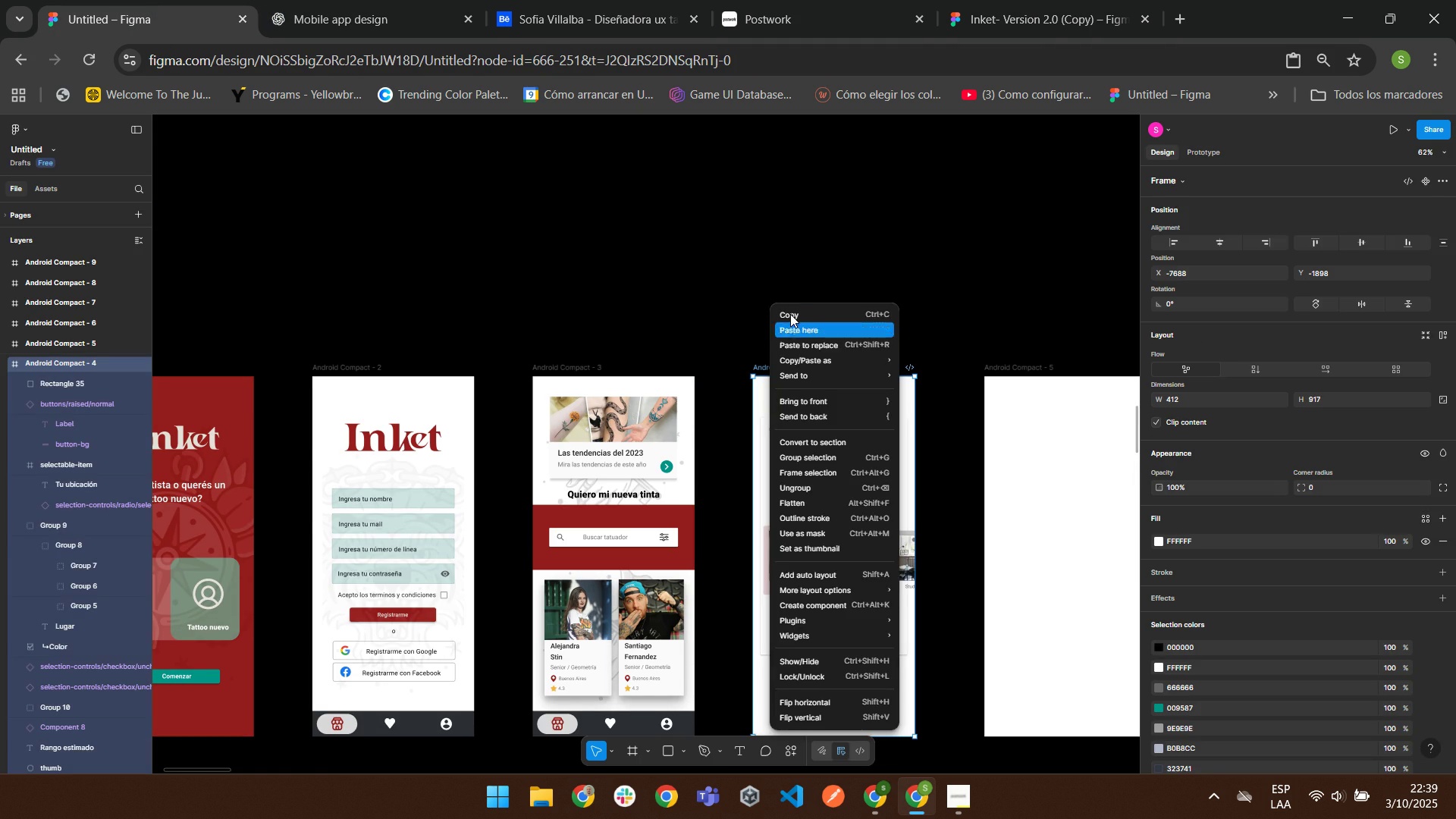 
left_click([805, 324])
 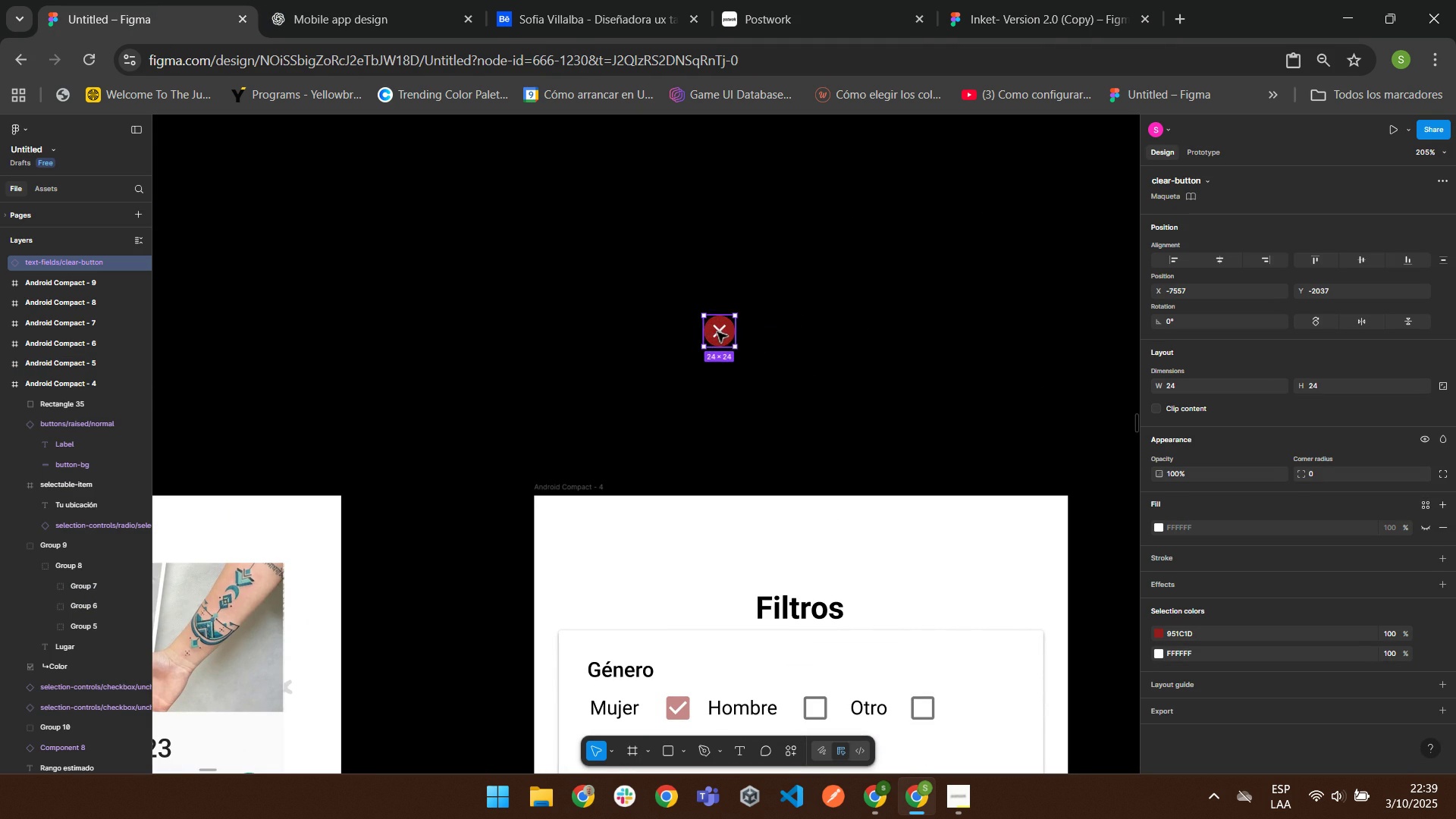 
mouse_move([584, 542])
 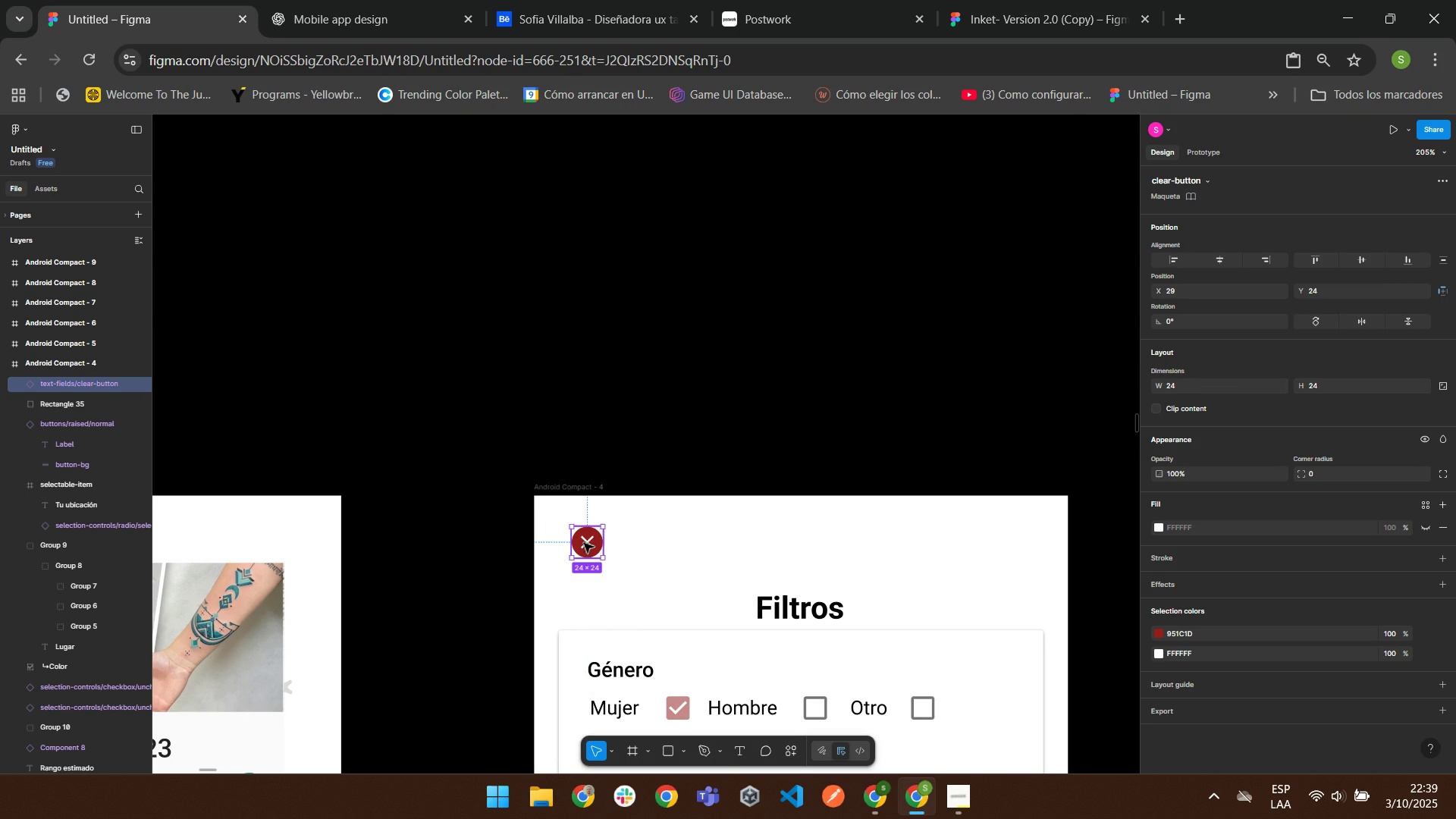 
left_click([916, 387])
 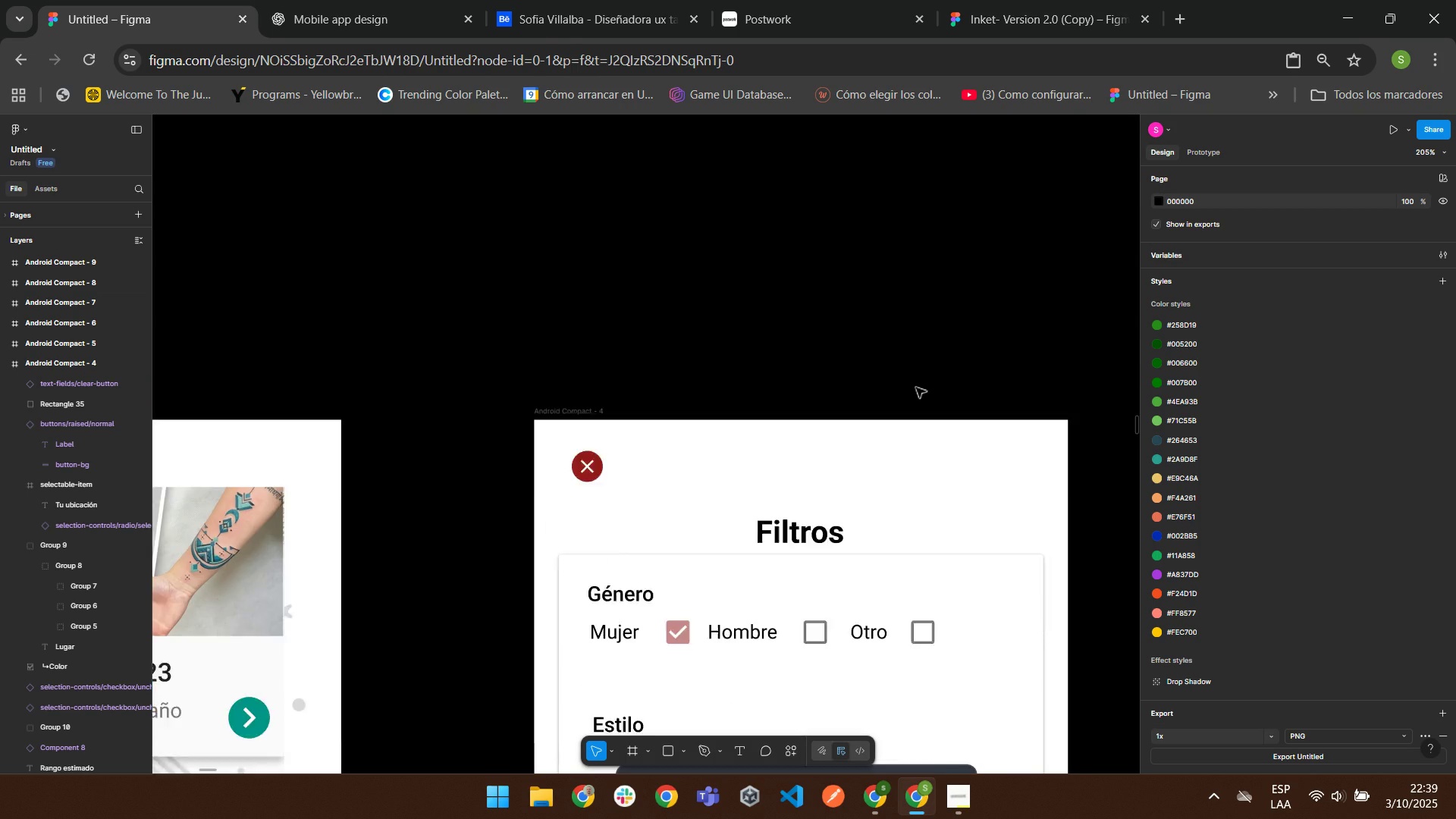 
scroll: coordinate [893, 426], scroll_direction: down, amount: 4.0
 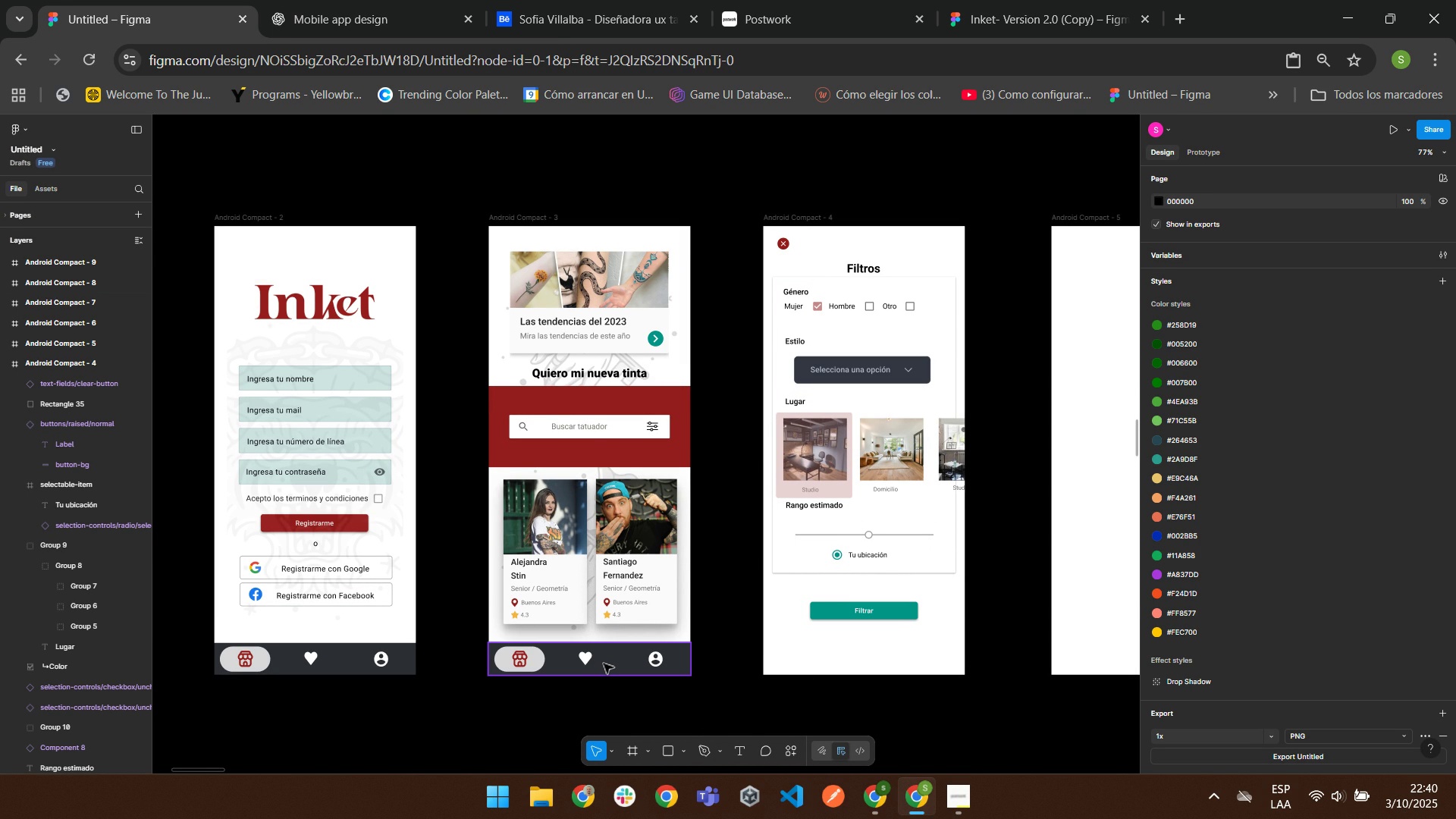 
wait(8.39)
 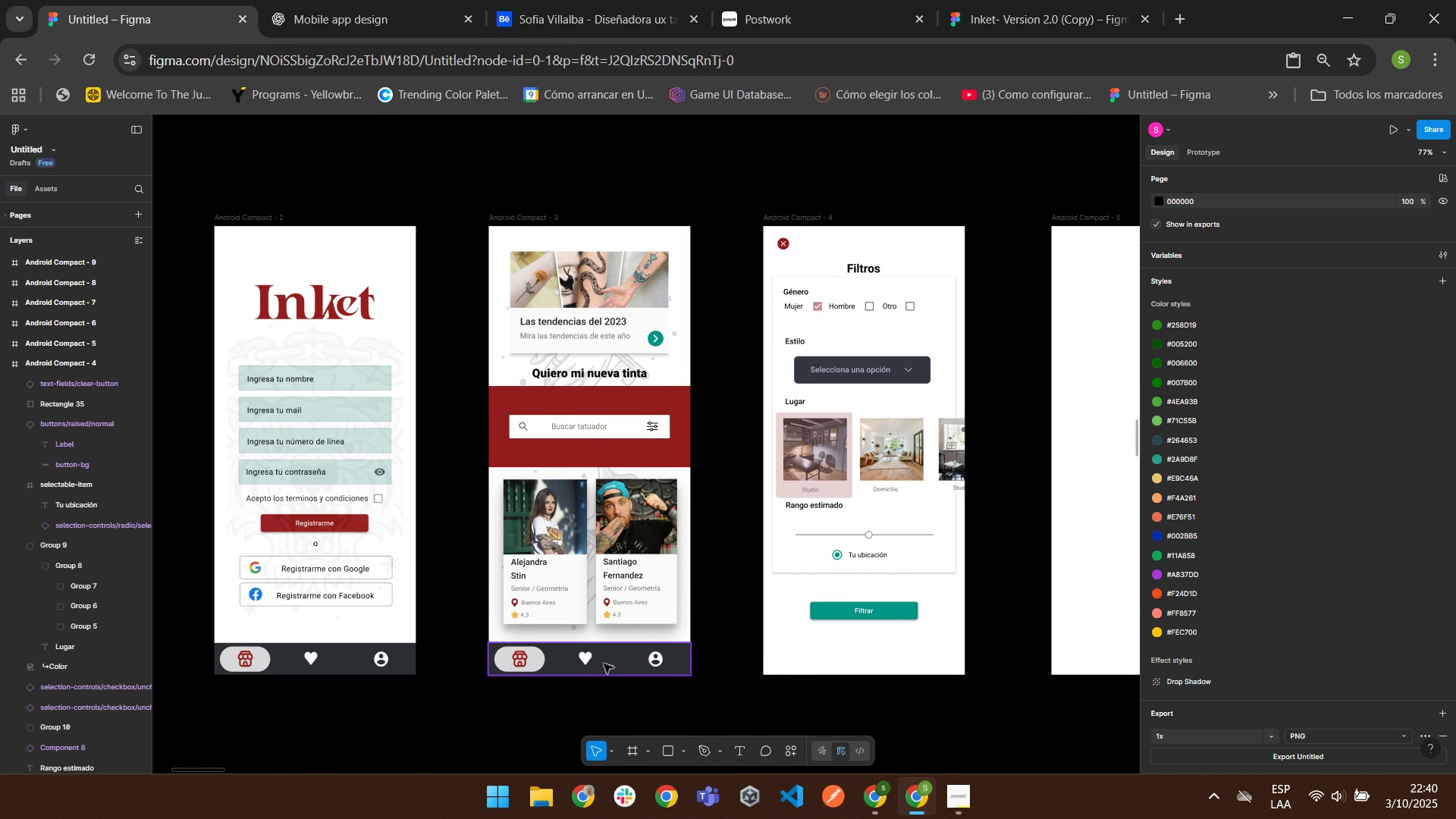 
right_click([603, 663])